 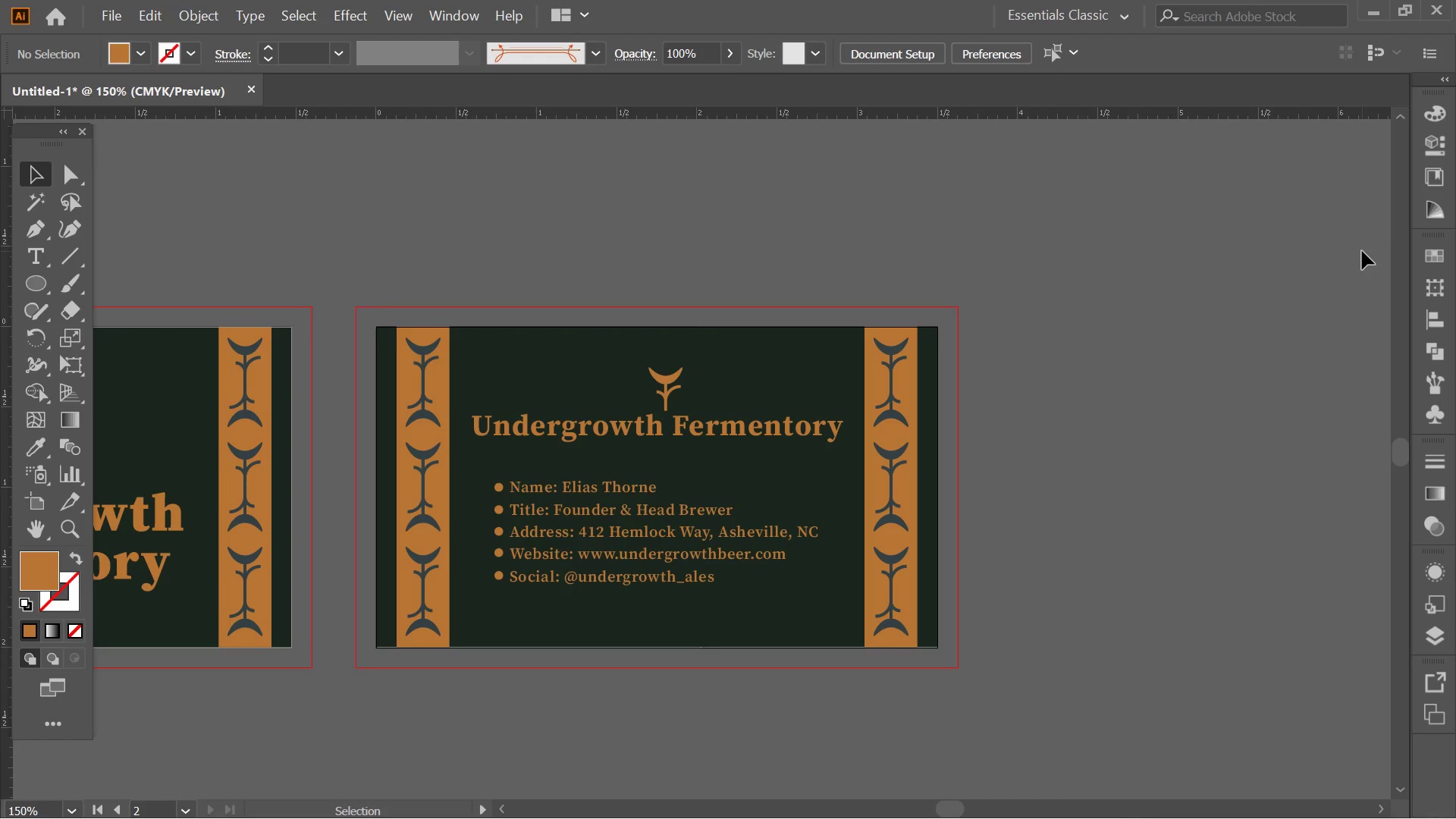 
key(Alt+AltLeft)
 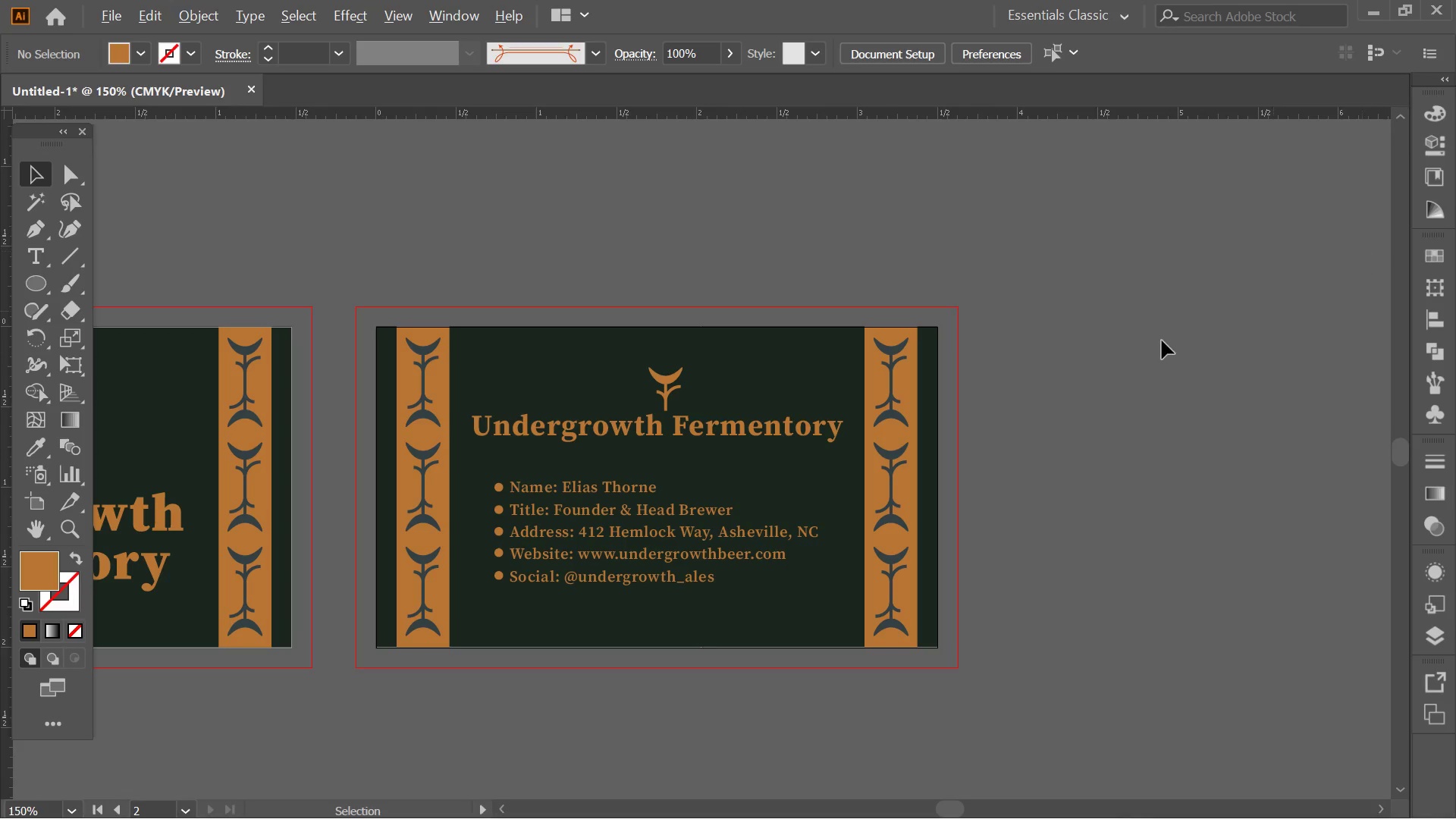 
scroll: coordinate [1162, 340], scroll_direction: down, amount: 2.0
 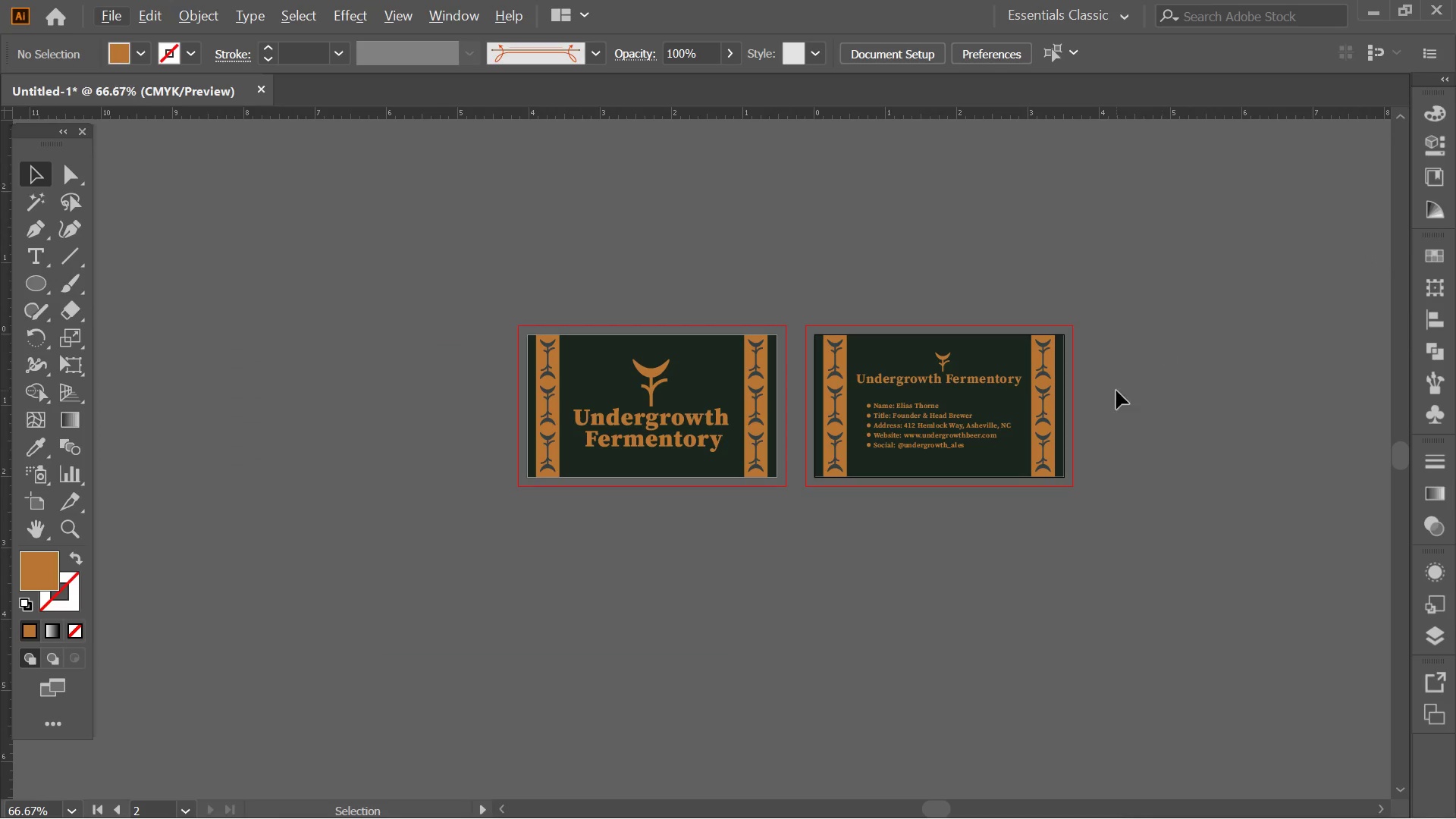 
hold_key(key=Space, duration=0.66)
 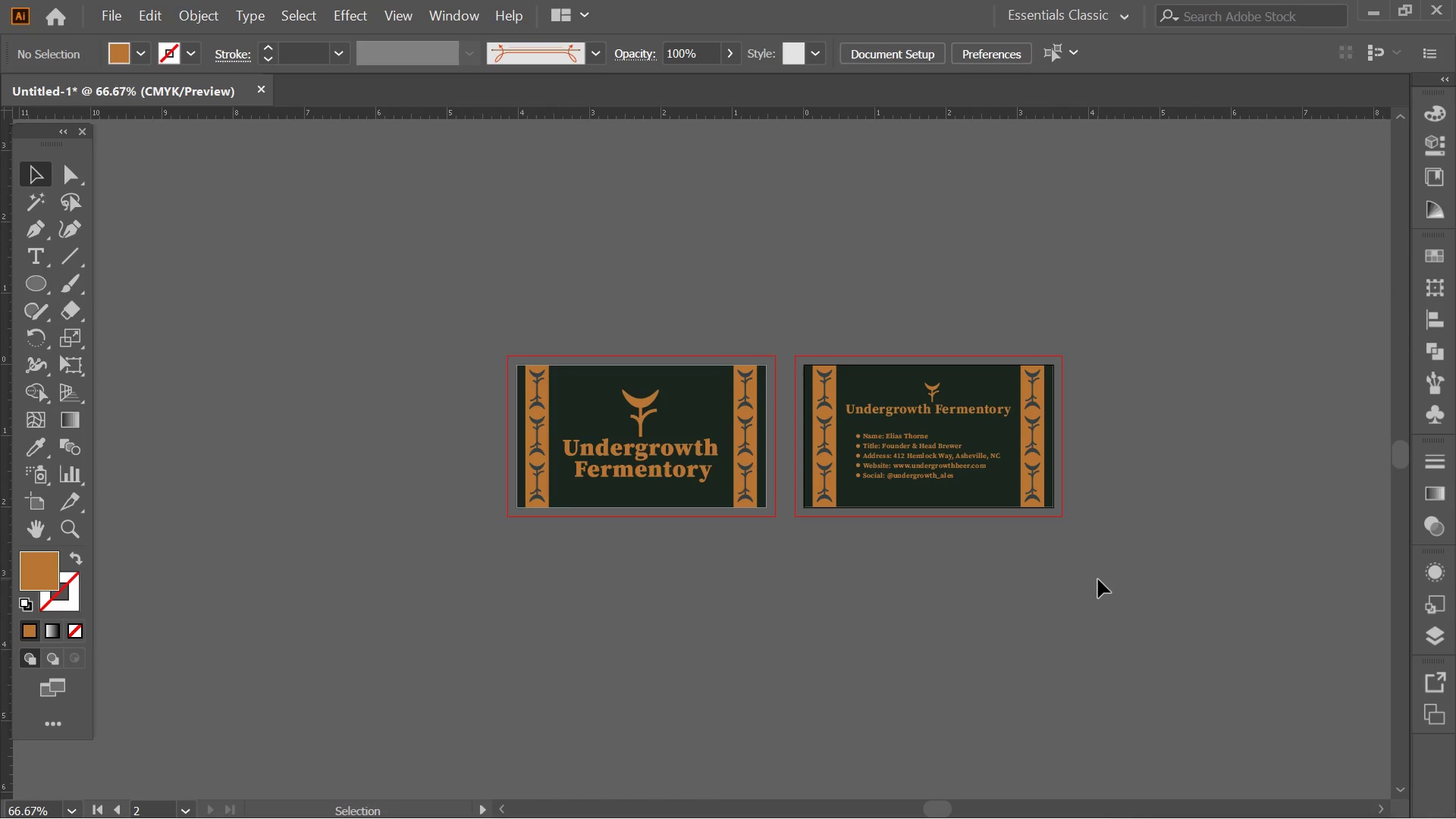 
left_click_drag(start_coordinate=[1108, 551], to_coordinate=[1098, 579])
 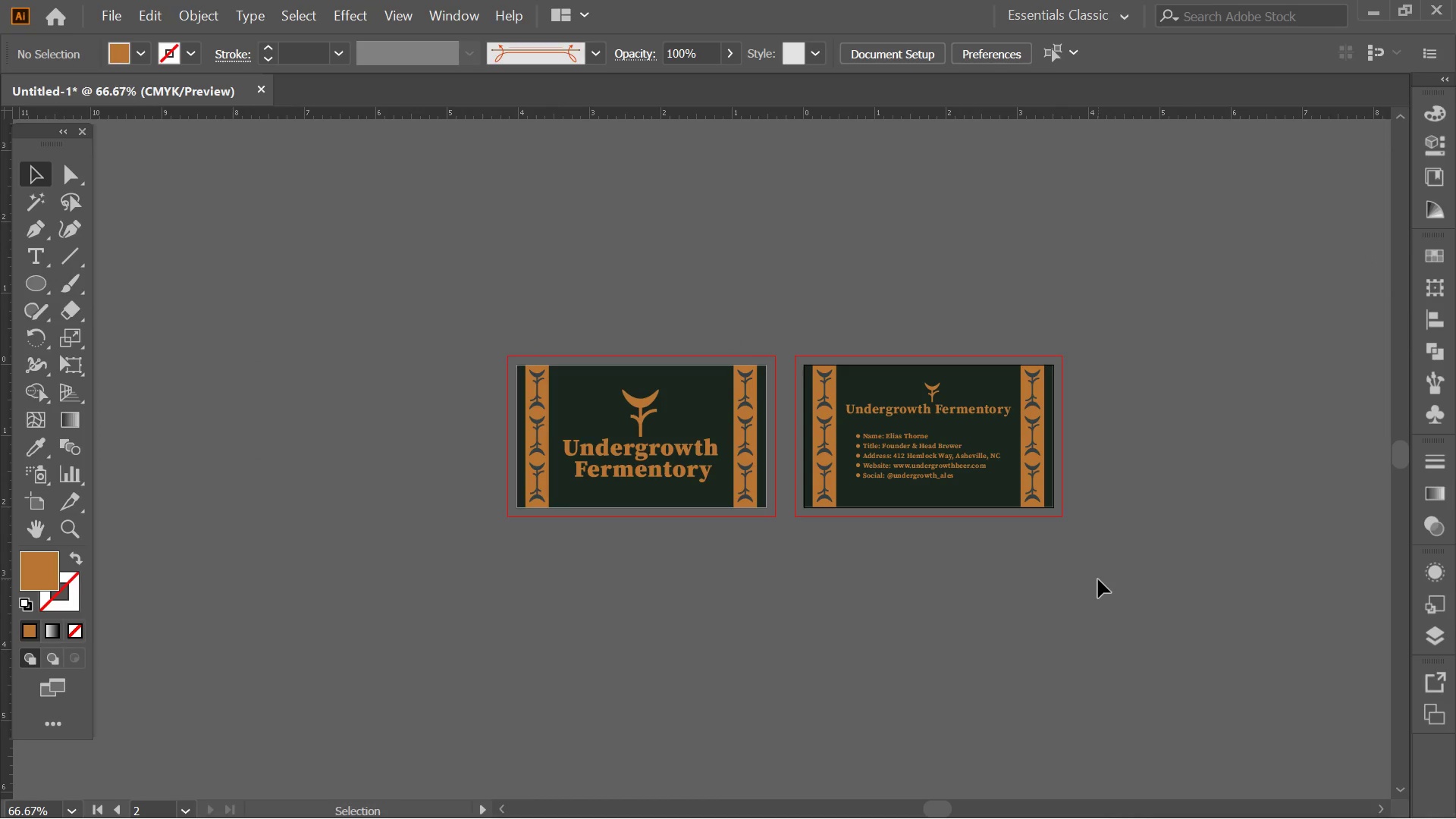 
key(Alt+AltLeft)
 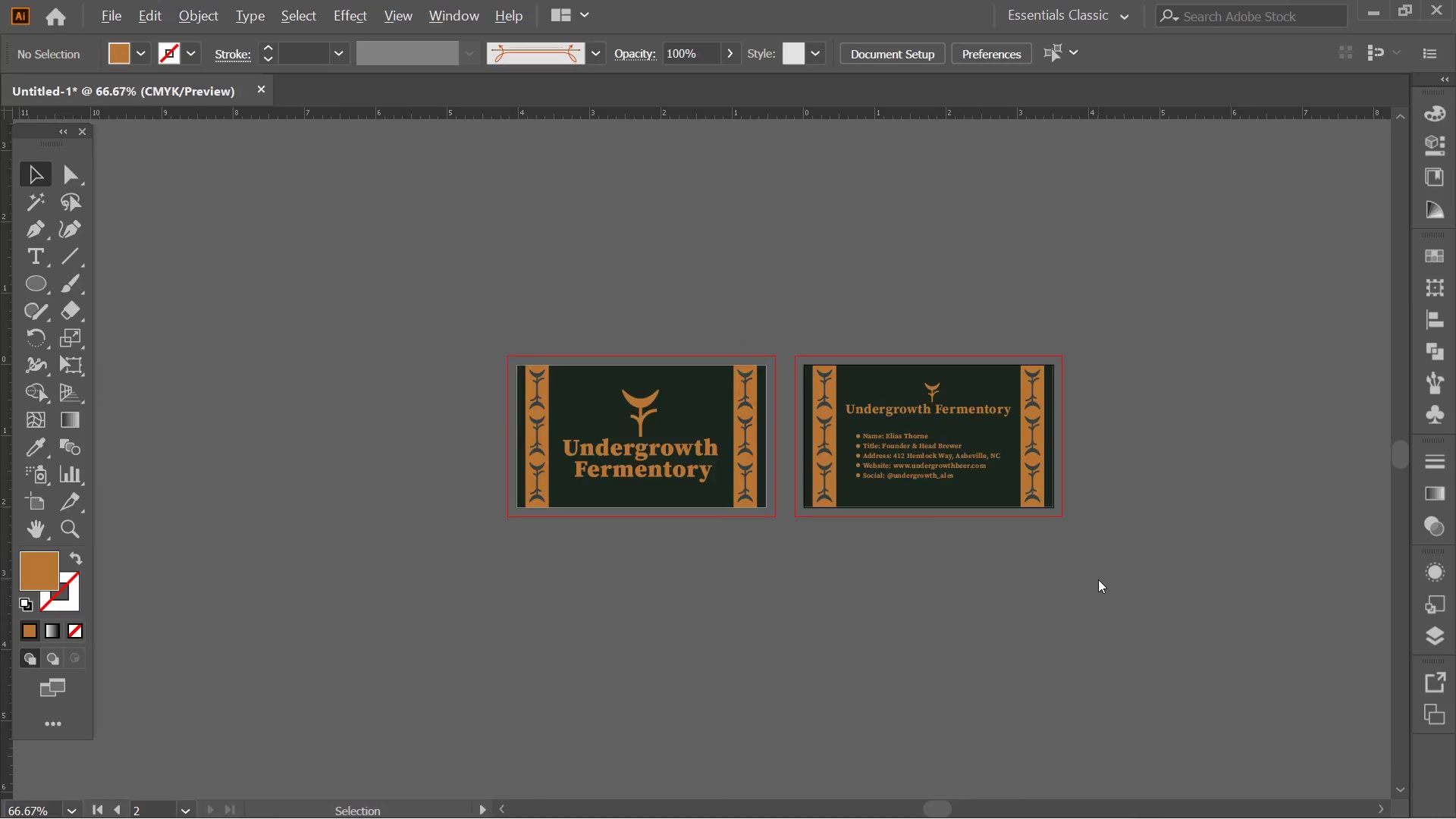 
key(Alt+Tab)